 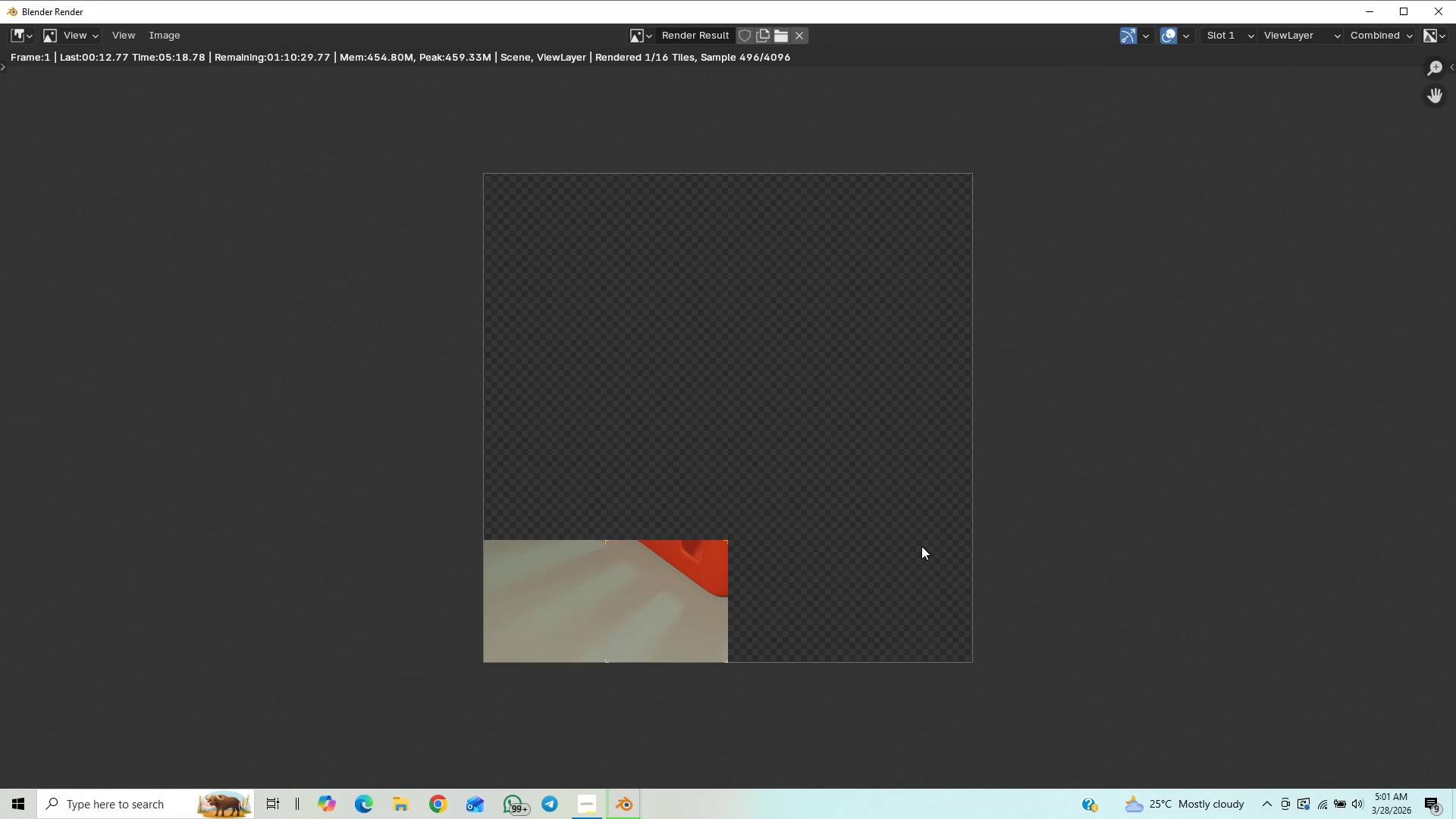 
scroll: coordinate [921, 546], scroll_direction: up, amount: 1.0
 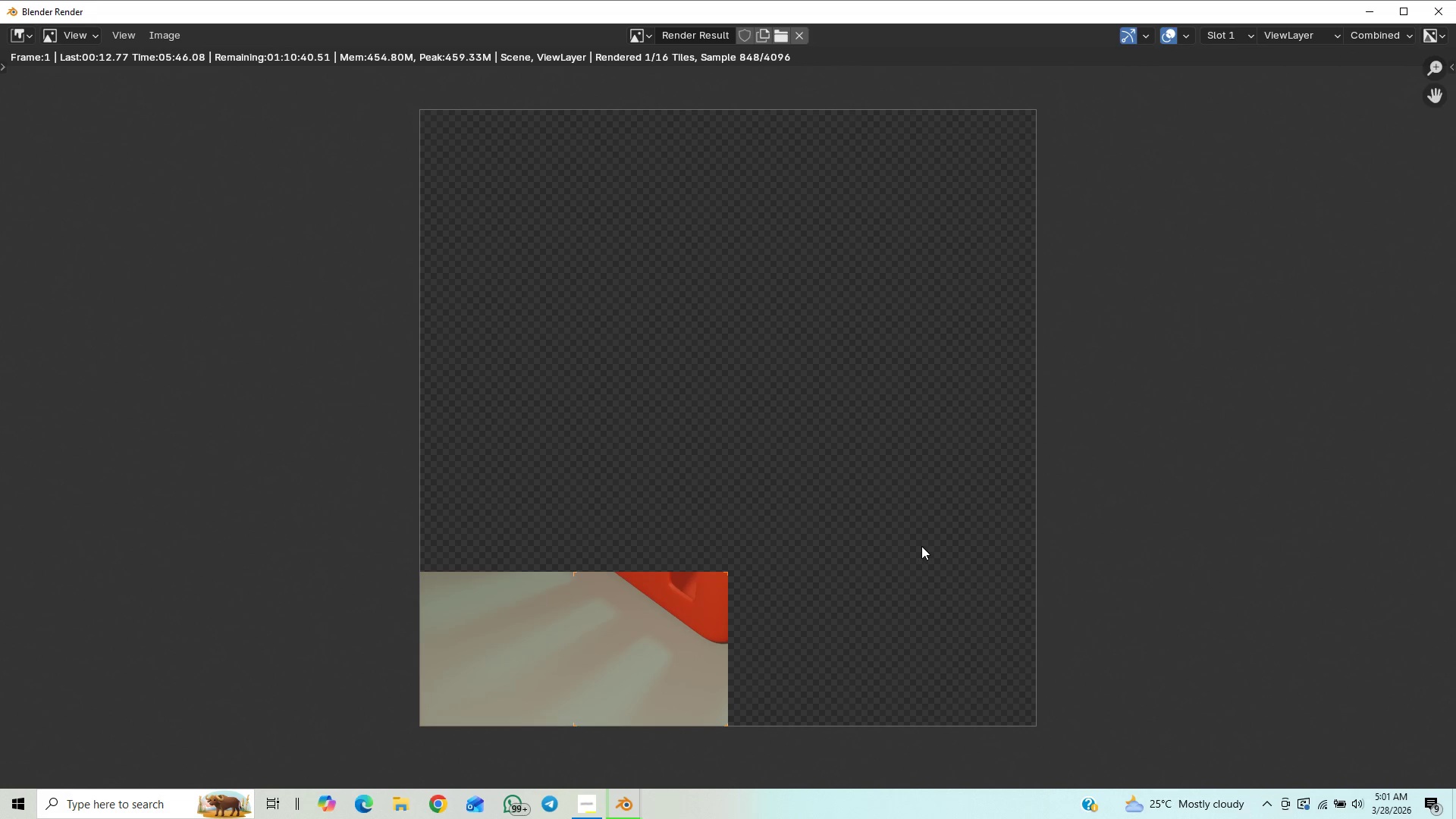 
wait(31.53)
 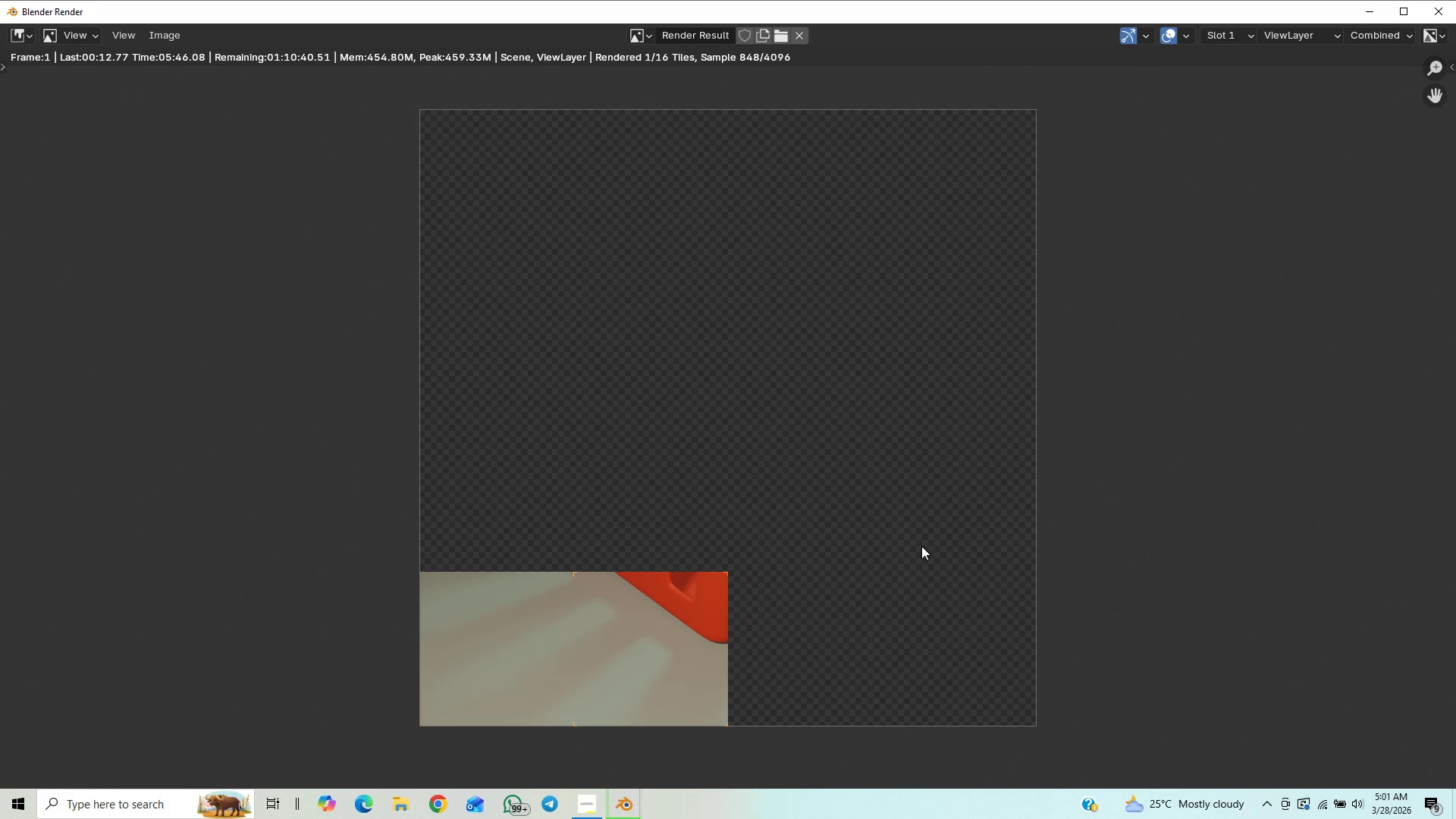 
scroll: coordinate [785, 573], scroll_direction: down, amount: 1.0
 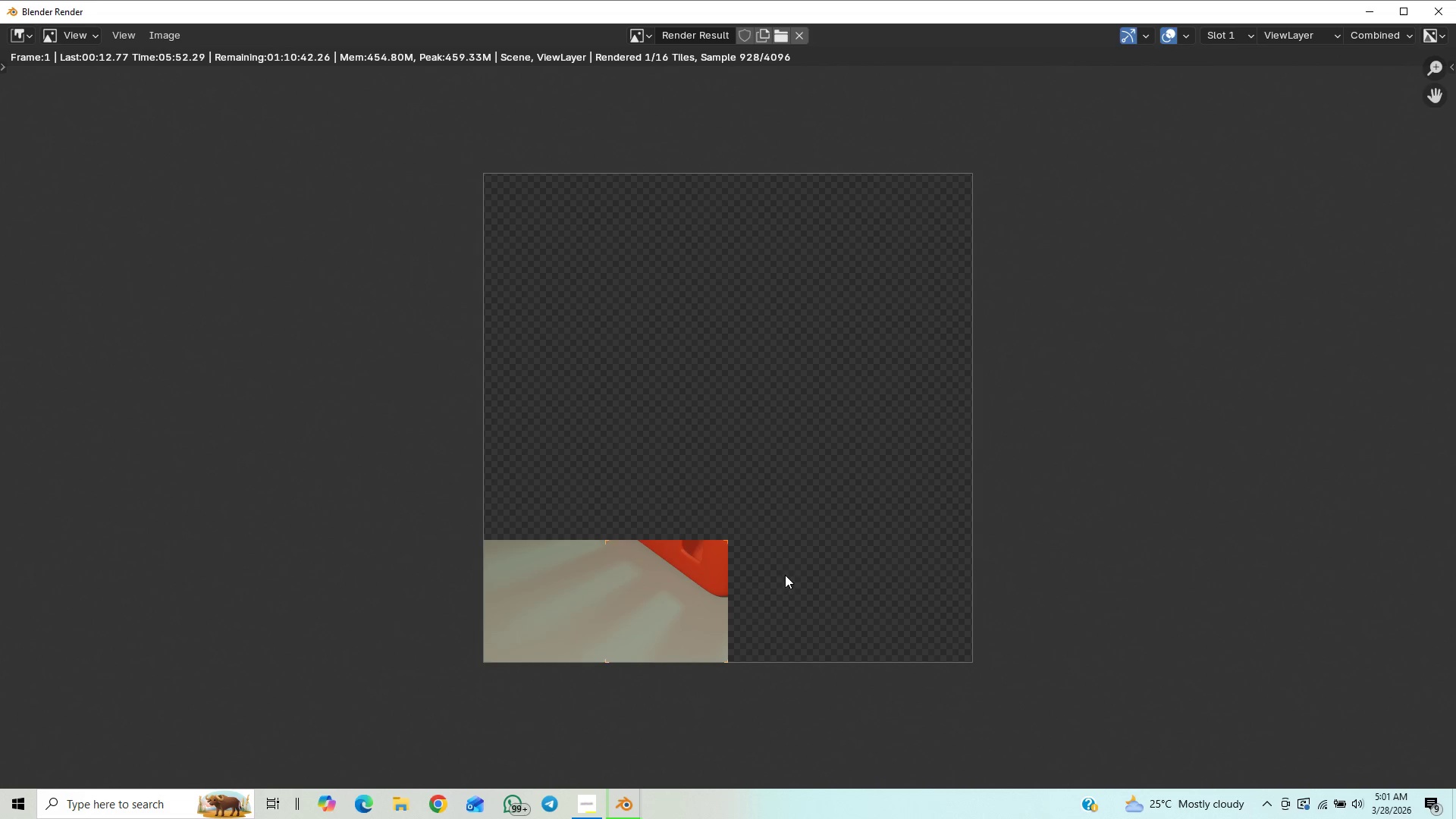 
scroll: coordinate [786, 501], scroll_direction: up, amount: 7.0
 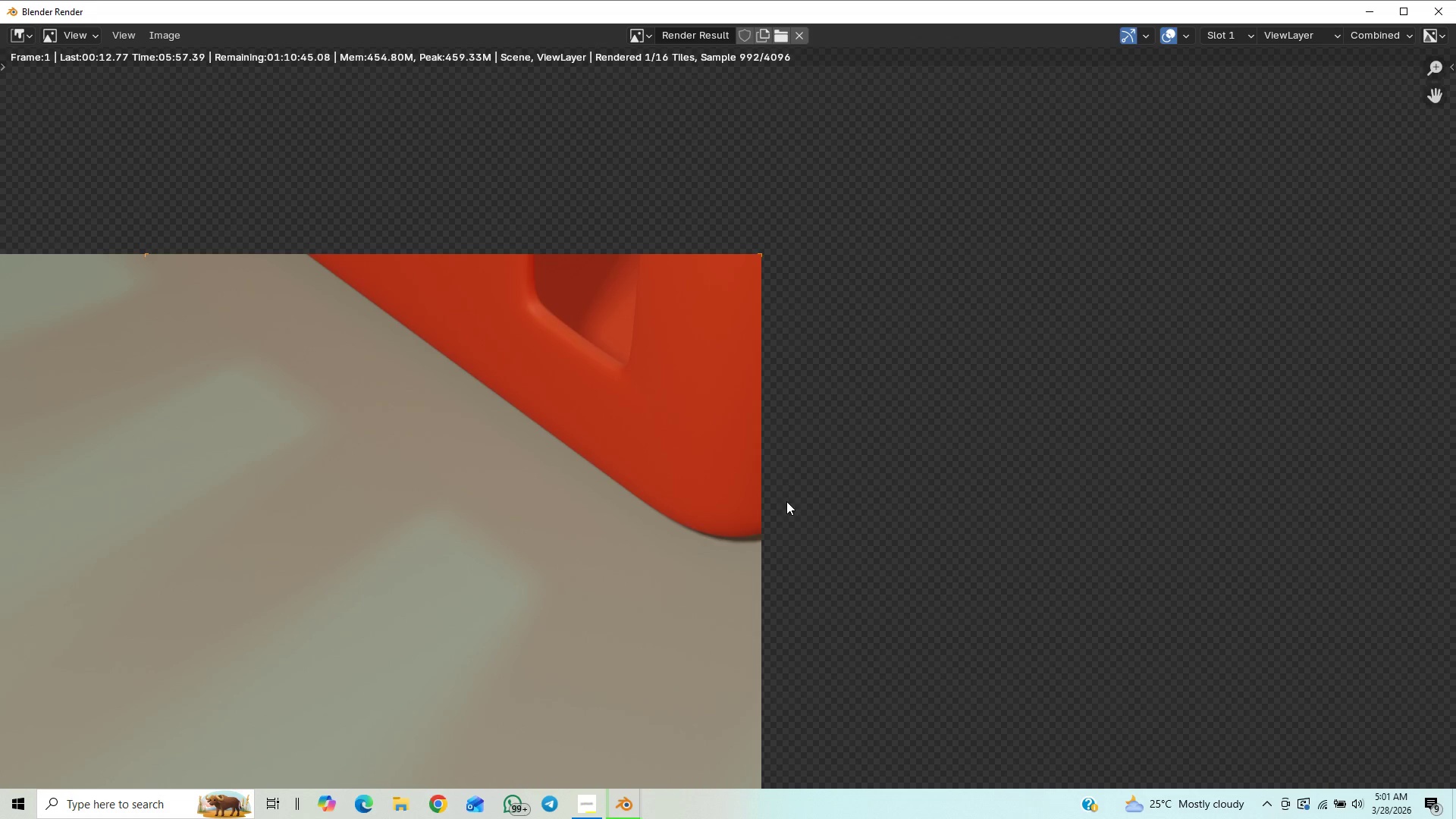 
scroll: coordinate [777, 657], scroll_direction: down, amount: 5.0
 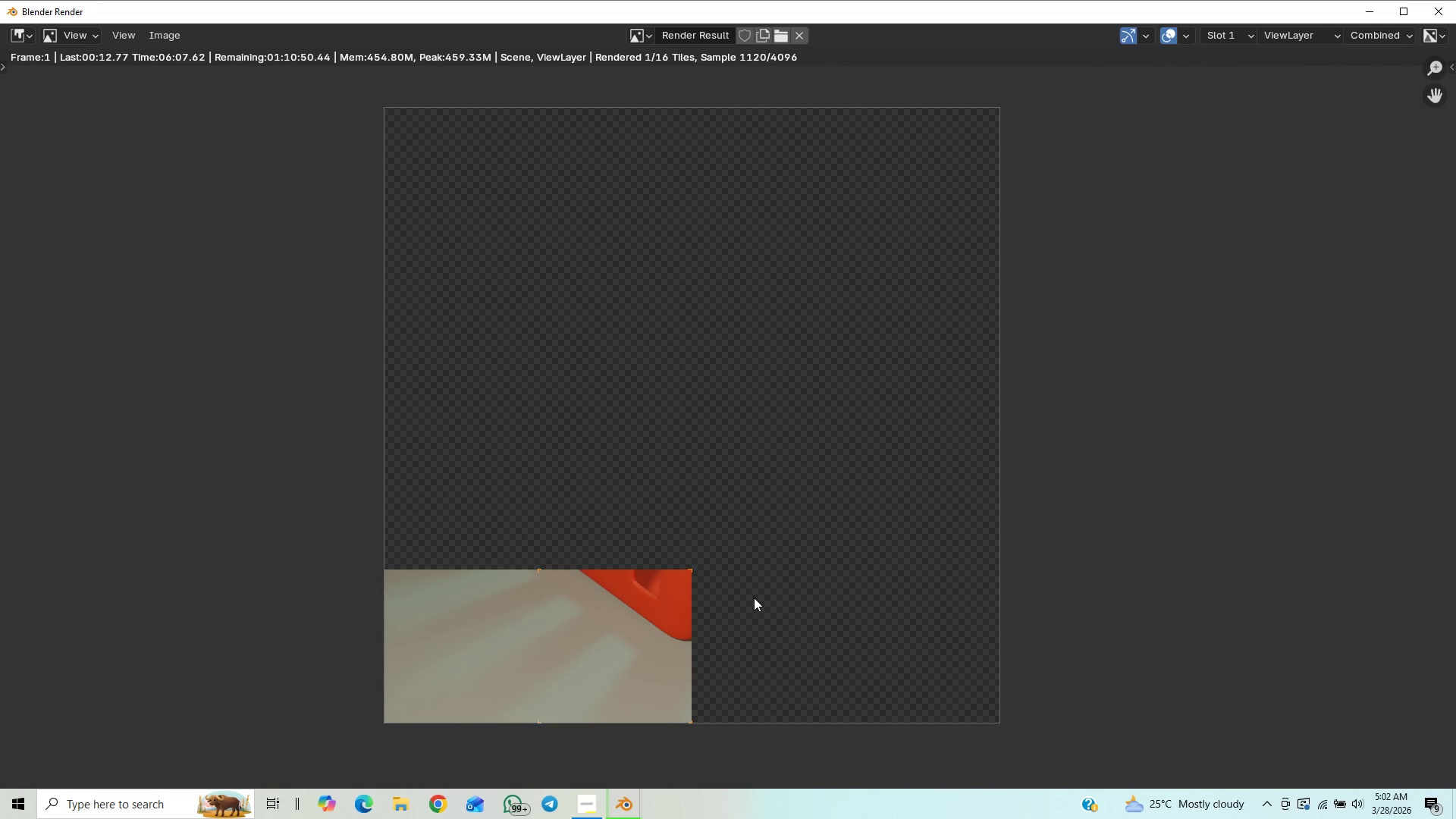 
wait(5.92)
 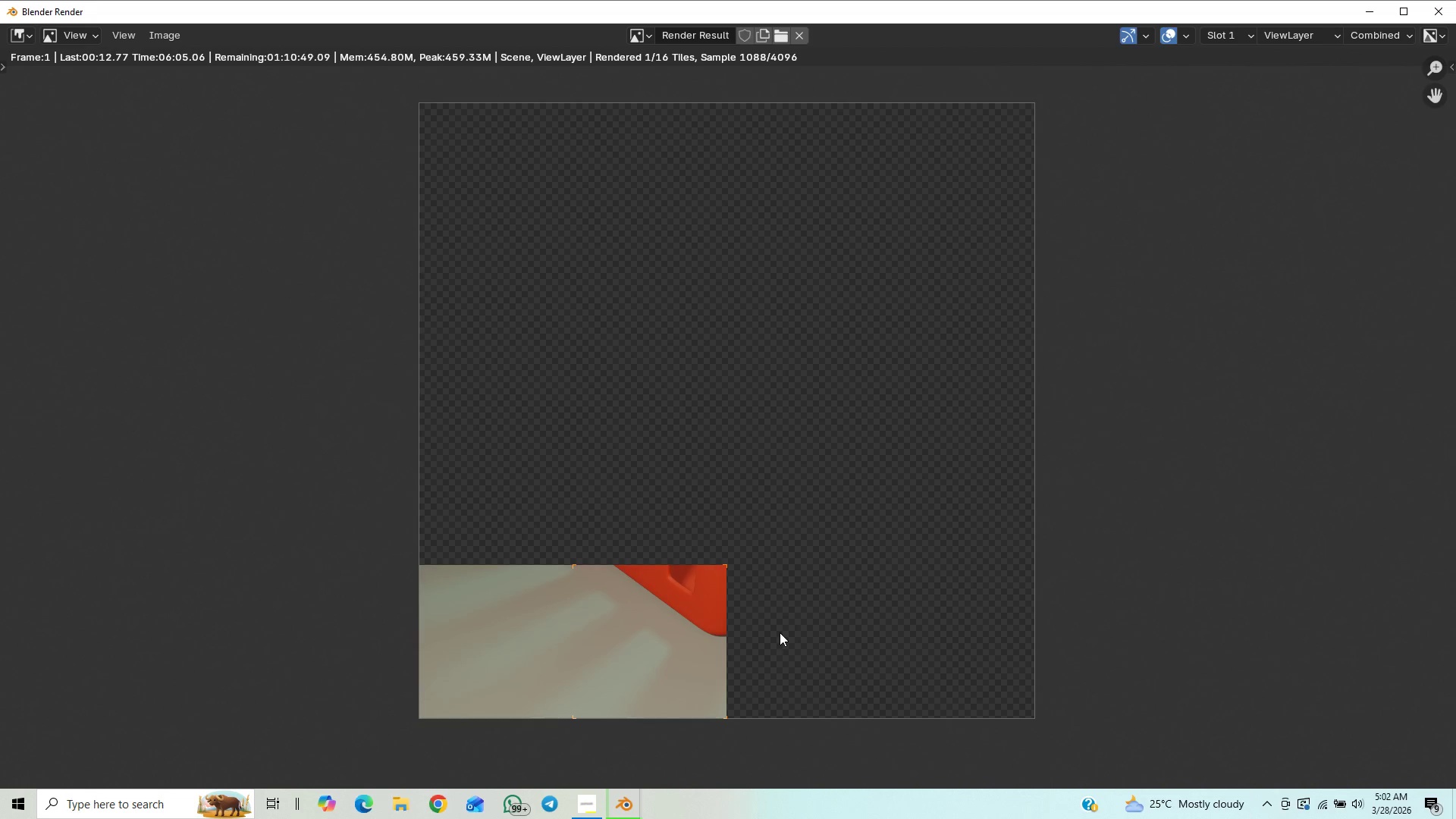 
scroll: coordinate [754, 598], scroll_direction: up, amount: 1.0
 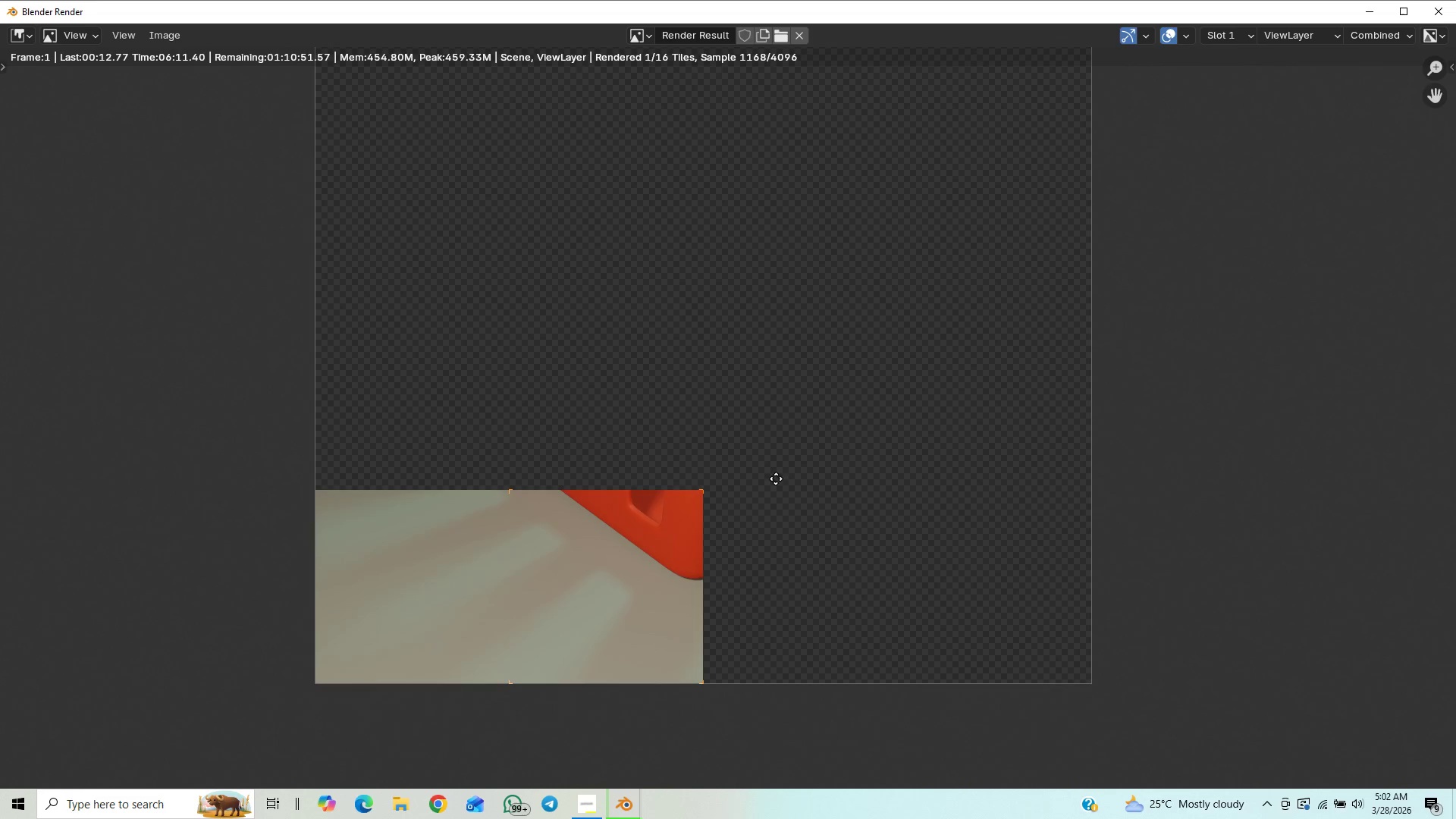 
scroll: coordinate [788, 513], scroll_direction: down, amount: 24.0
 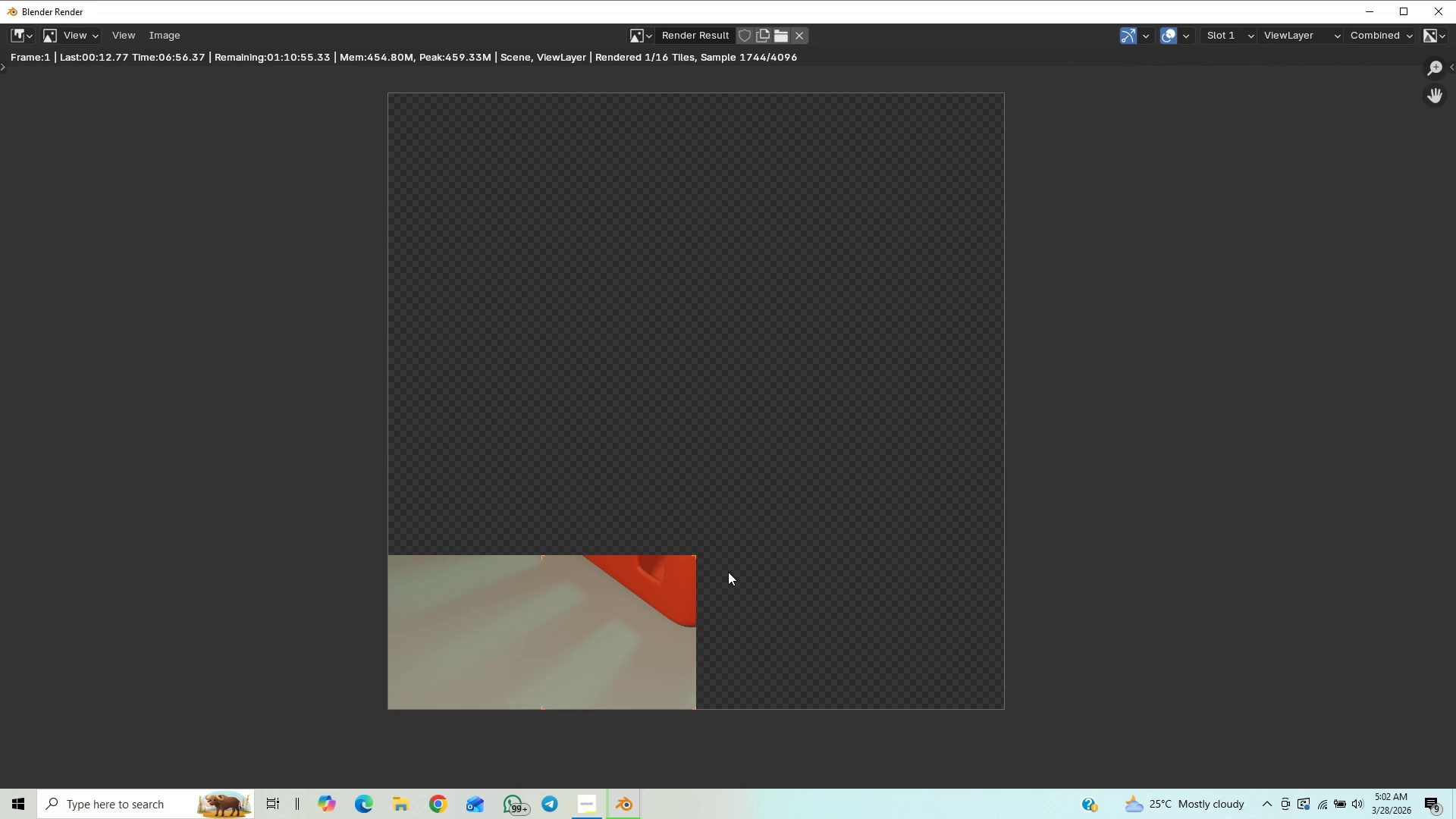 
wait(42.54)
 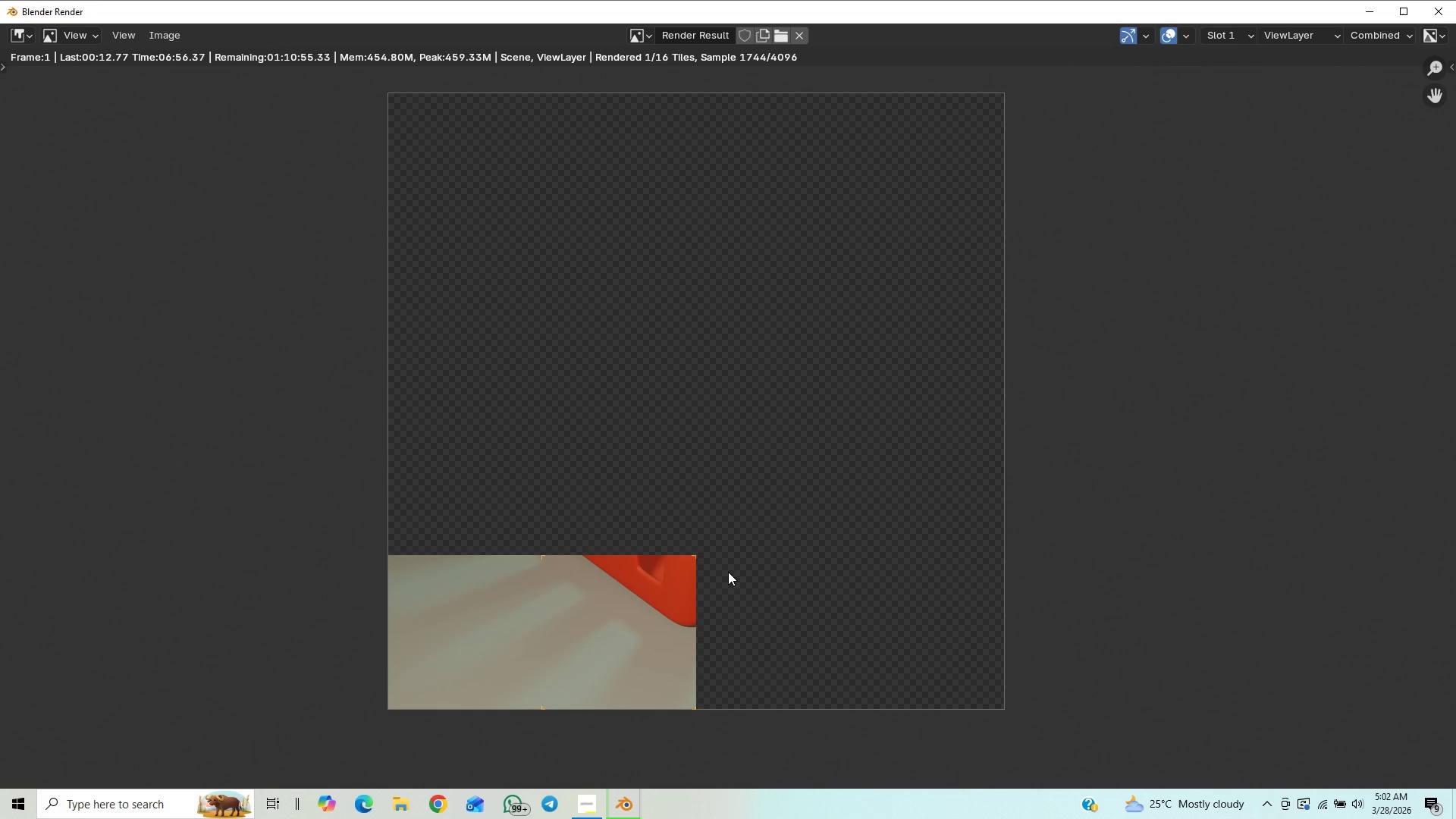 
scroll: coordinate [628, 673], scroll_direction: up, amount: 1.0
 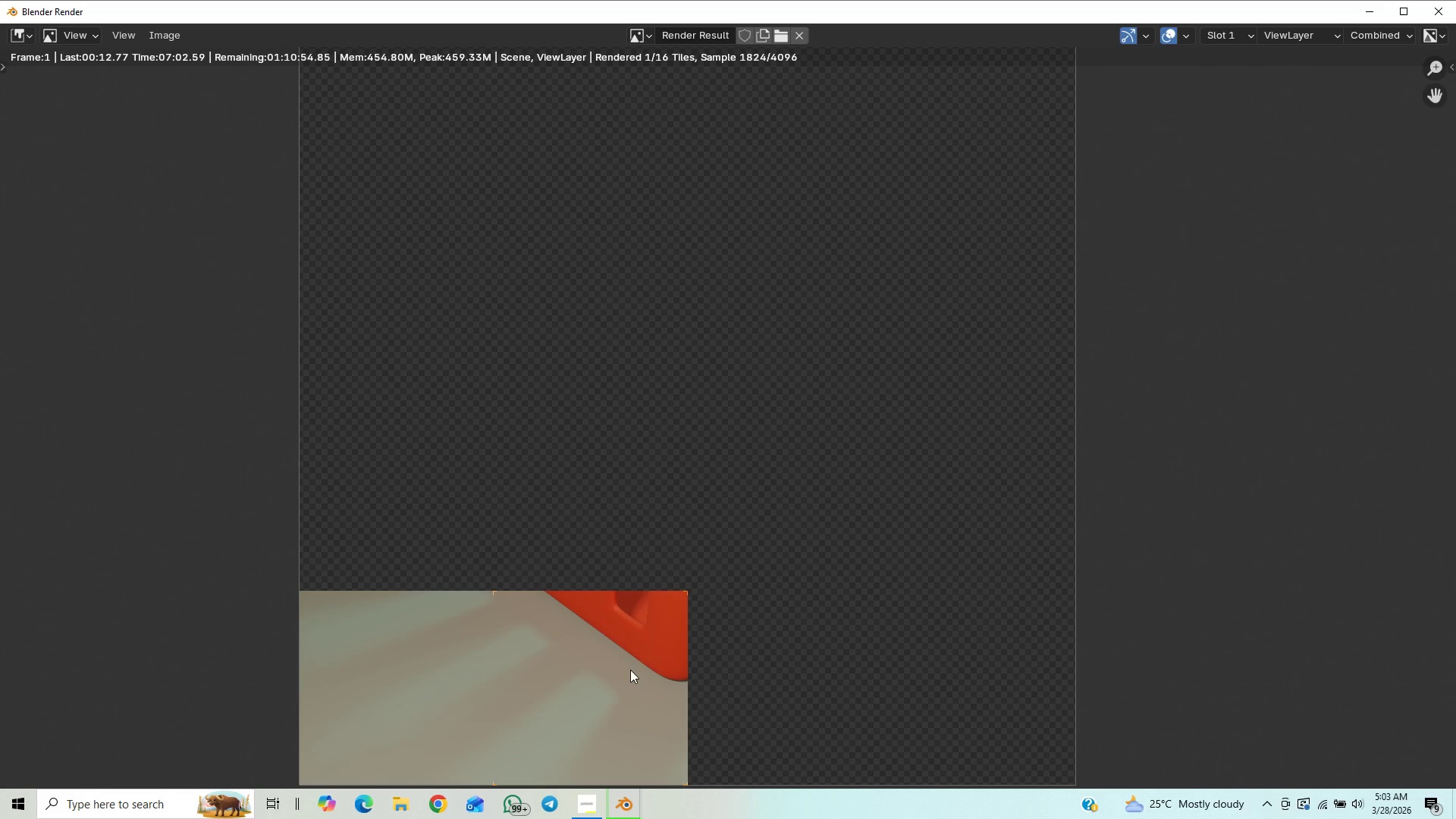 
scroll: coordinate [636, 664], scroll_direction: down, amount: 1.0
 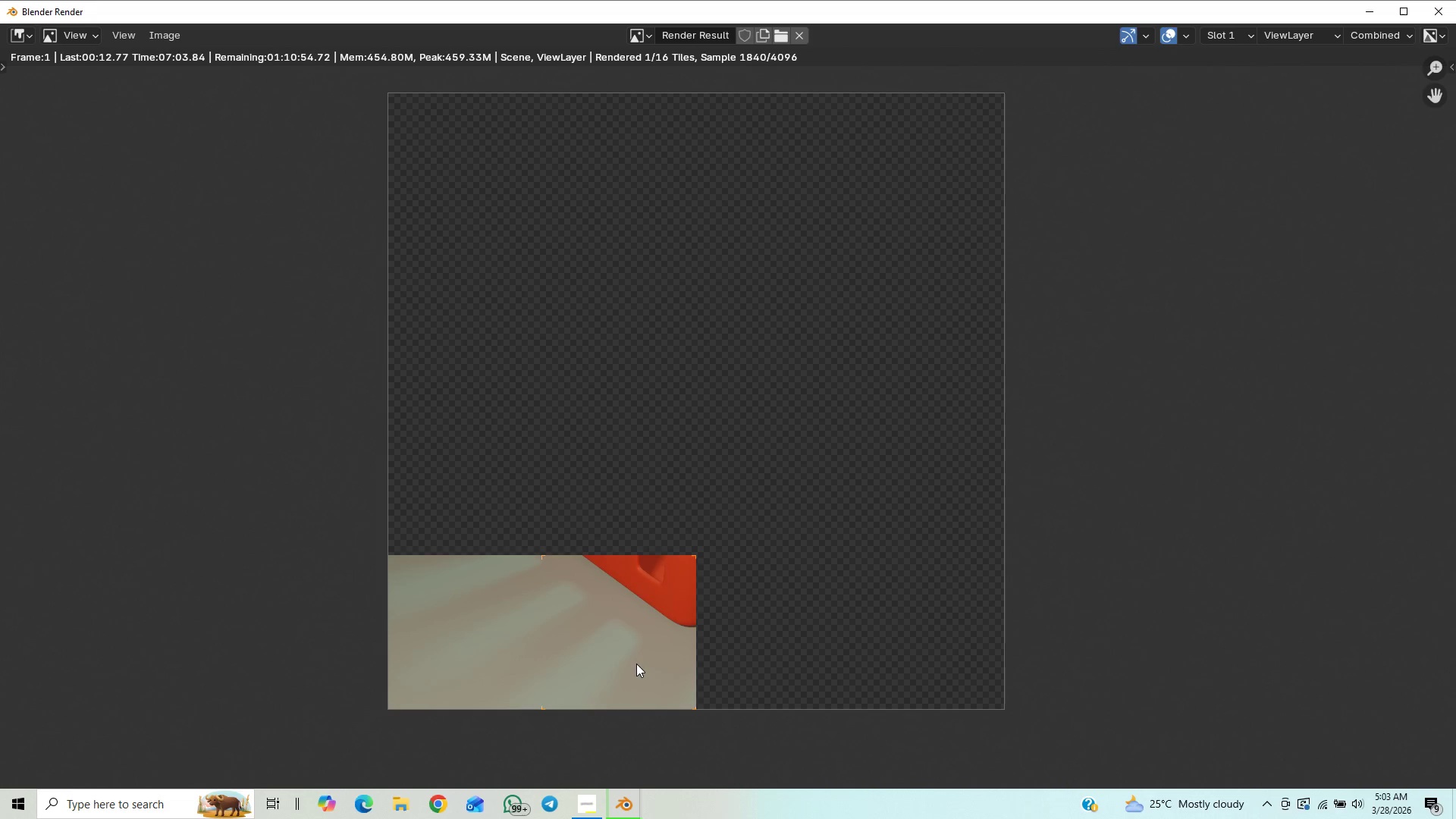 
scroll: coordinate [637, 663], scroll_direction: up, amount: 3.0
 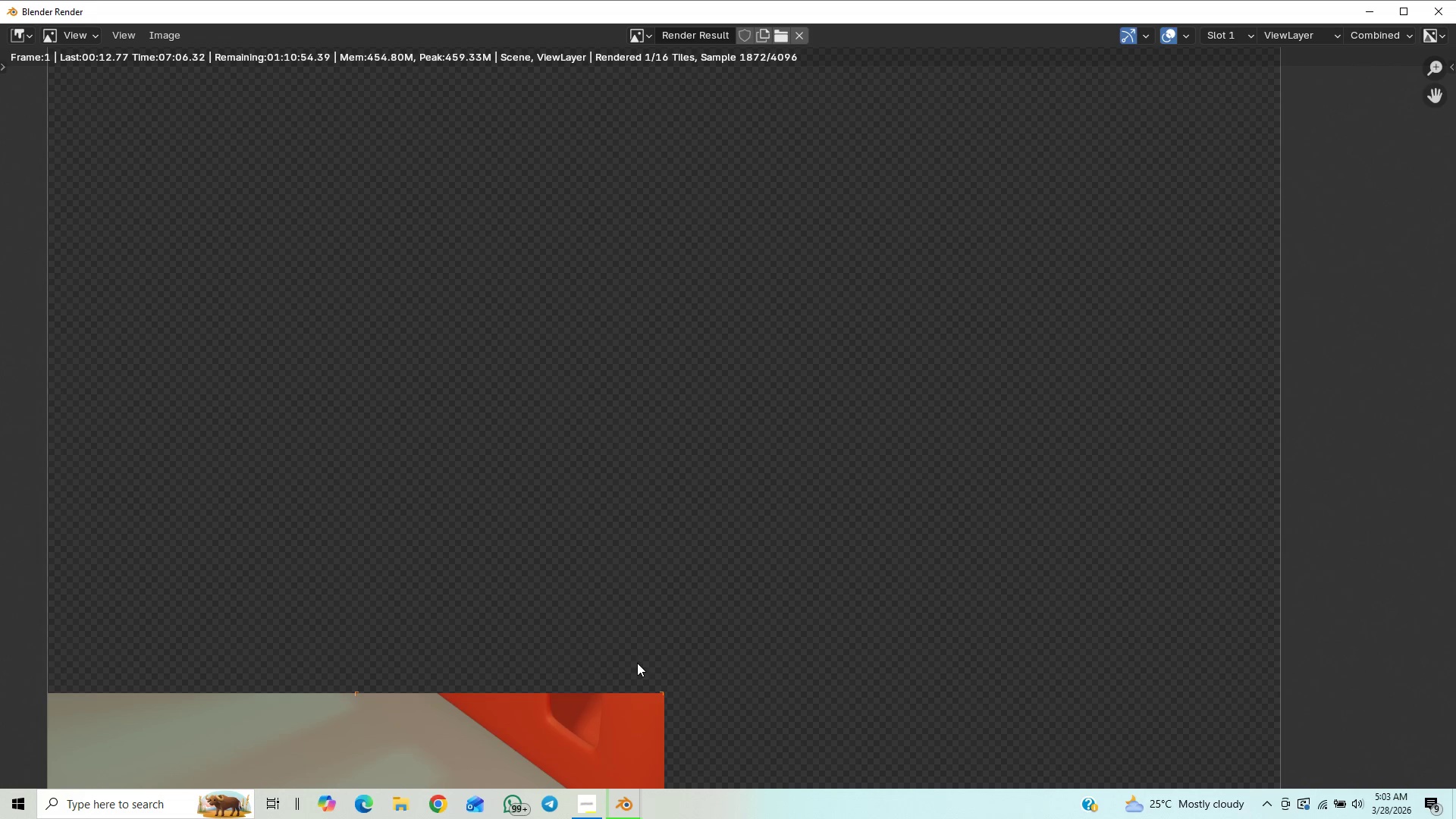 
scroll: coordinate [637, 663], scroll_direction: down, amount: 4.0
 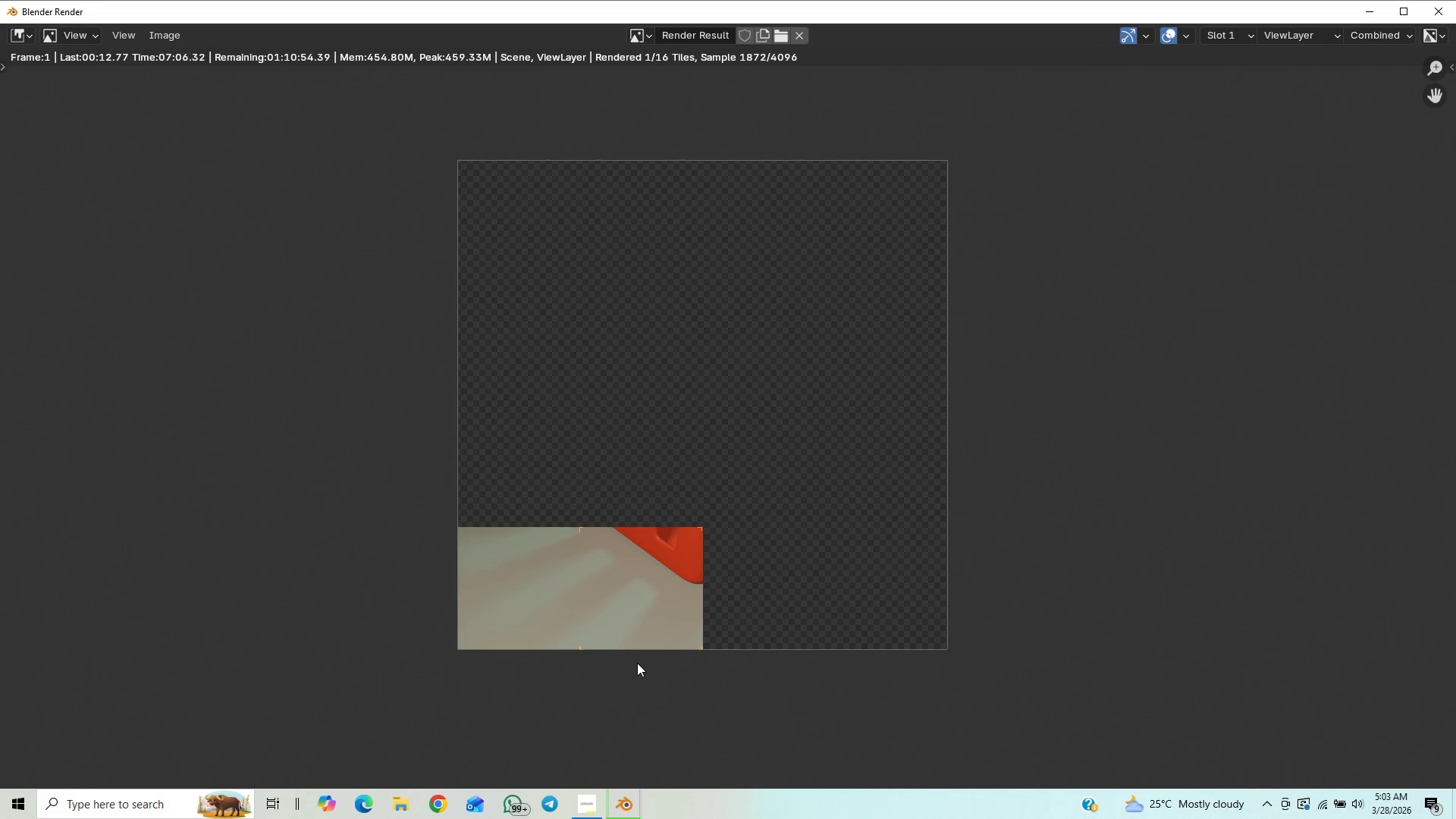 
scroll: coordinate [640, 661], scroll_direction: up, amount: 1.0
 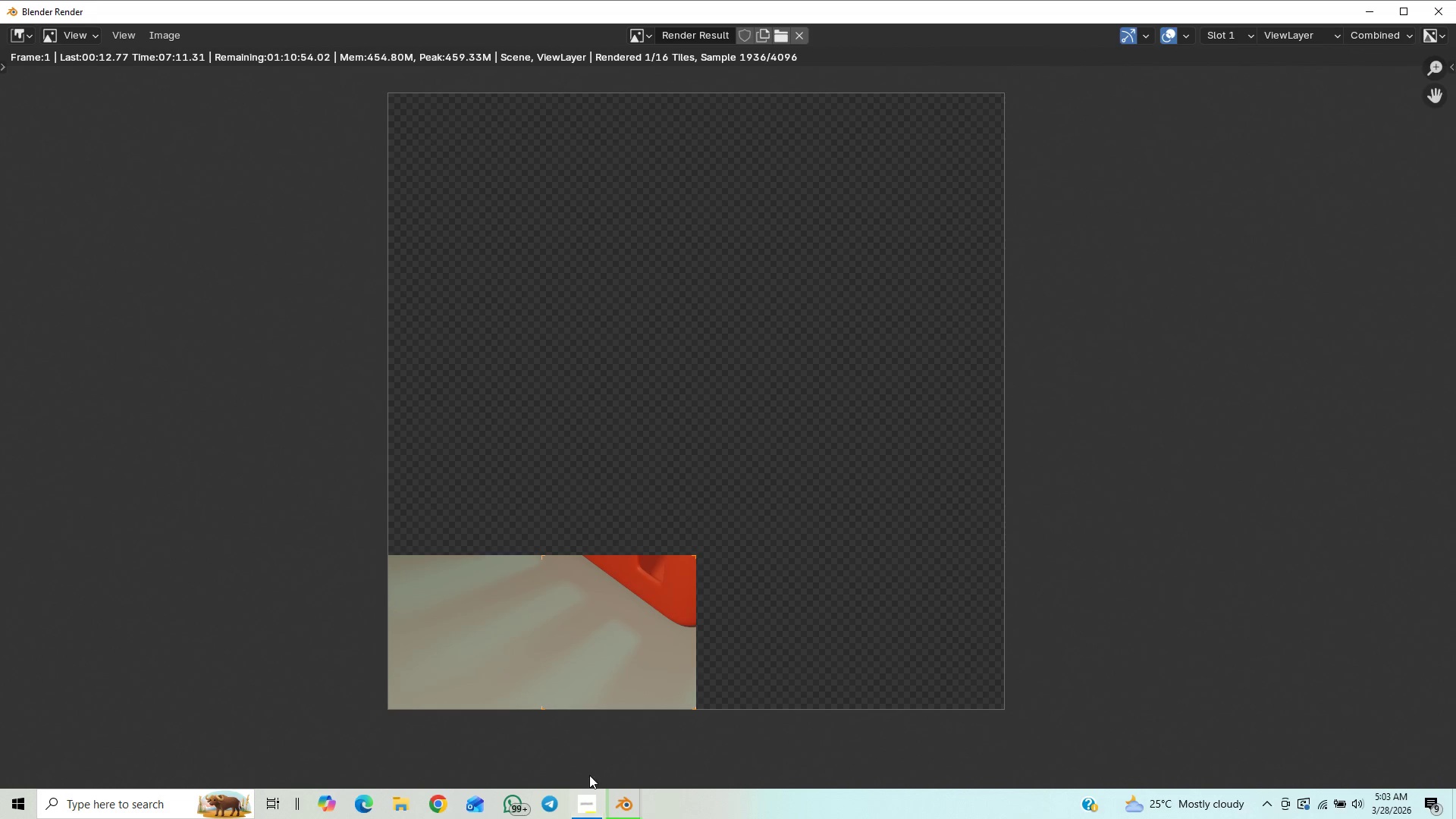 
left_click([592, 808])